 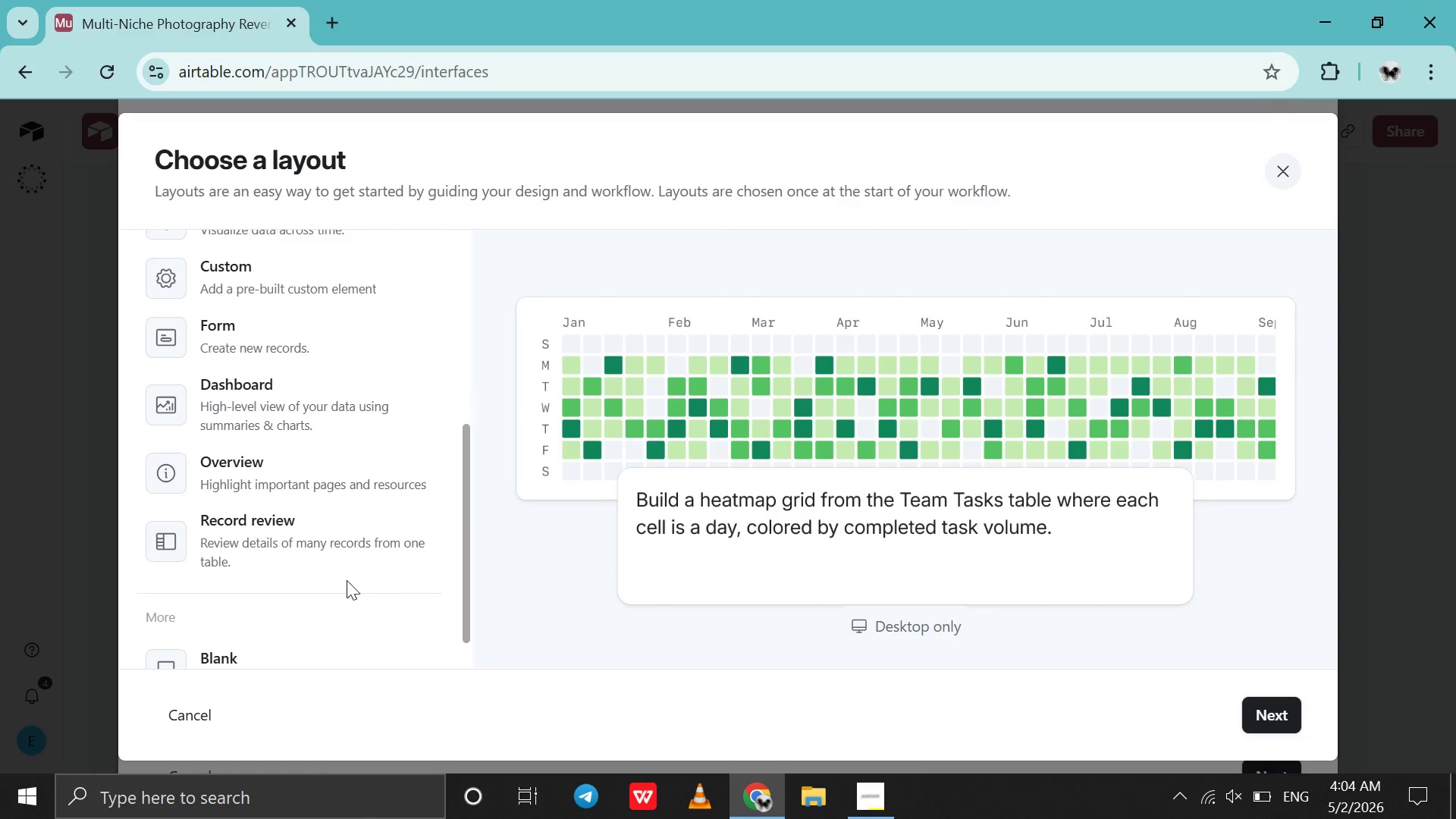 
left_click([382, 409])
 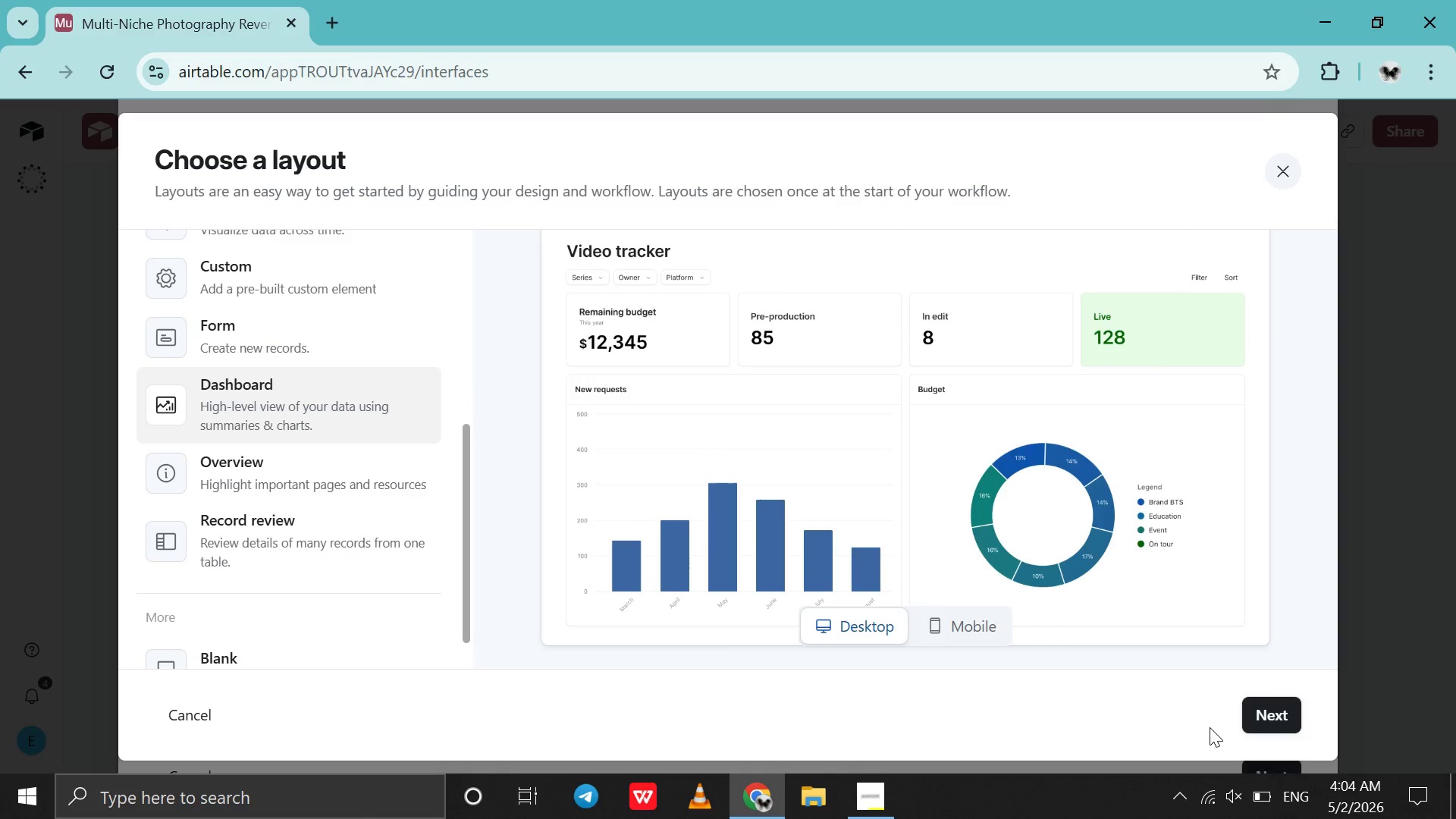 
left_click([1257, 724])
 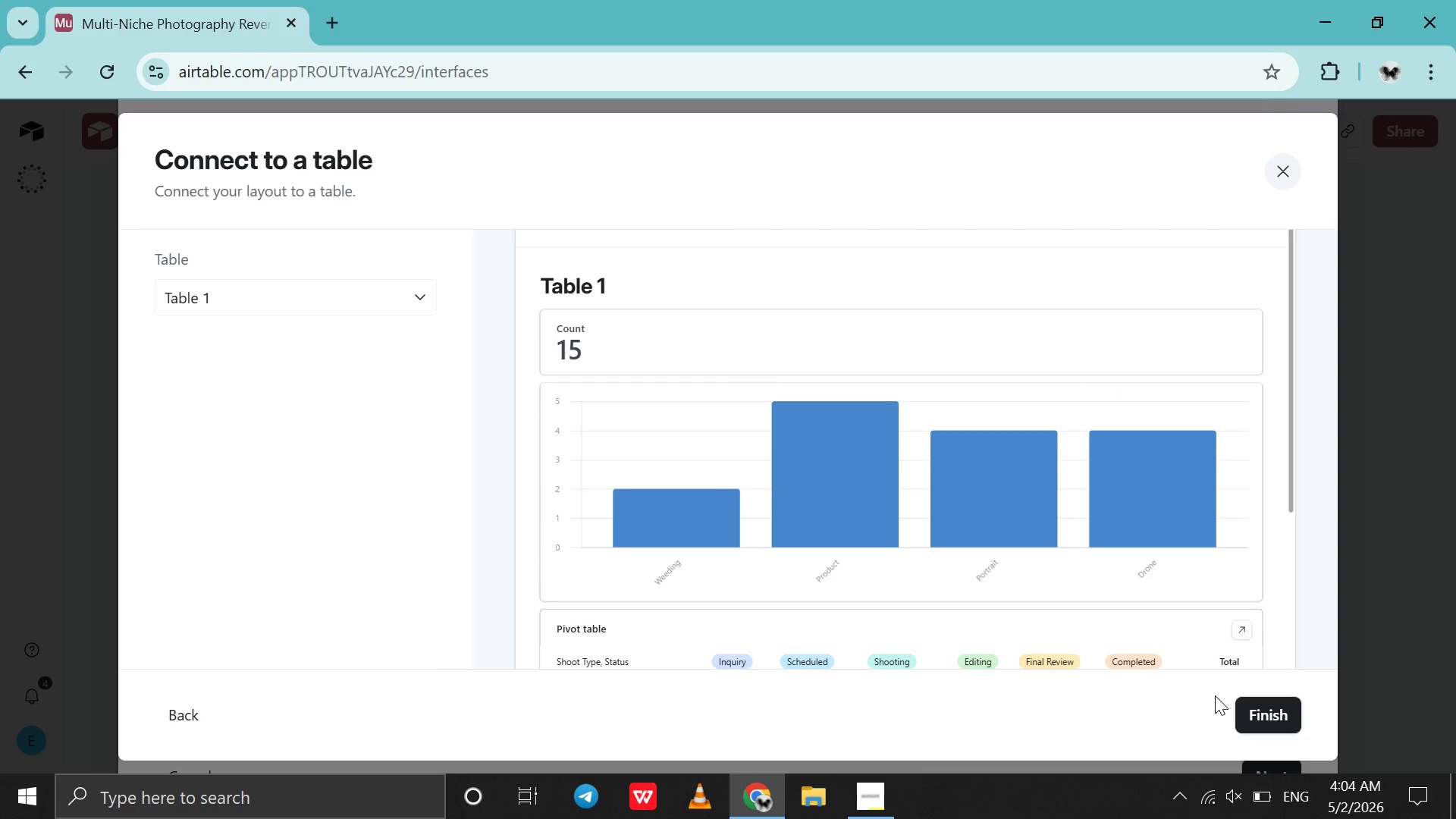 
wait(5.56)
 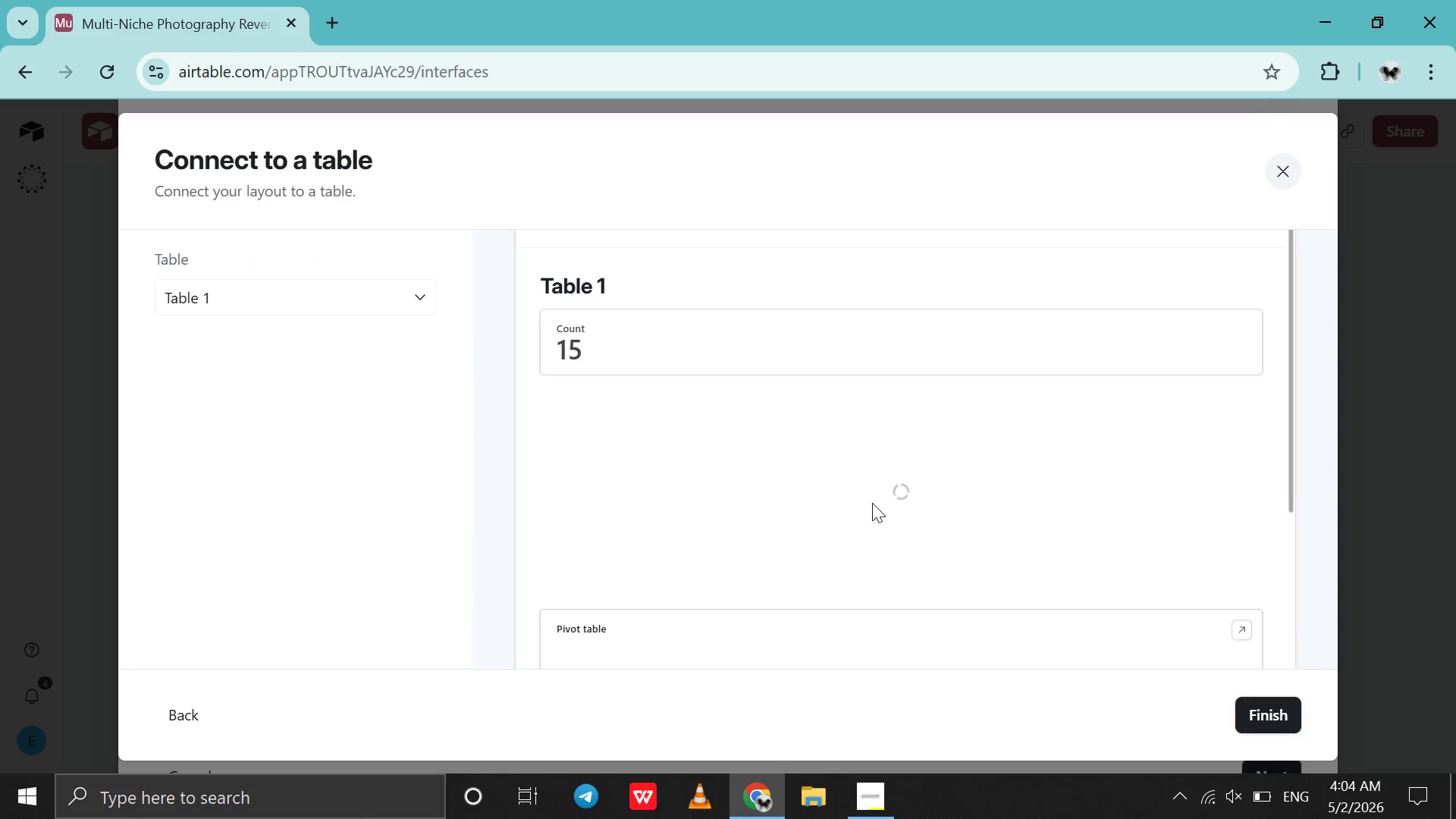 
left_click([1250, 703])
 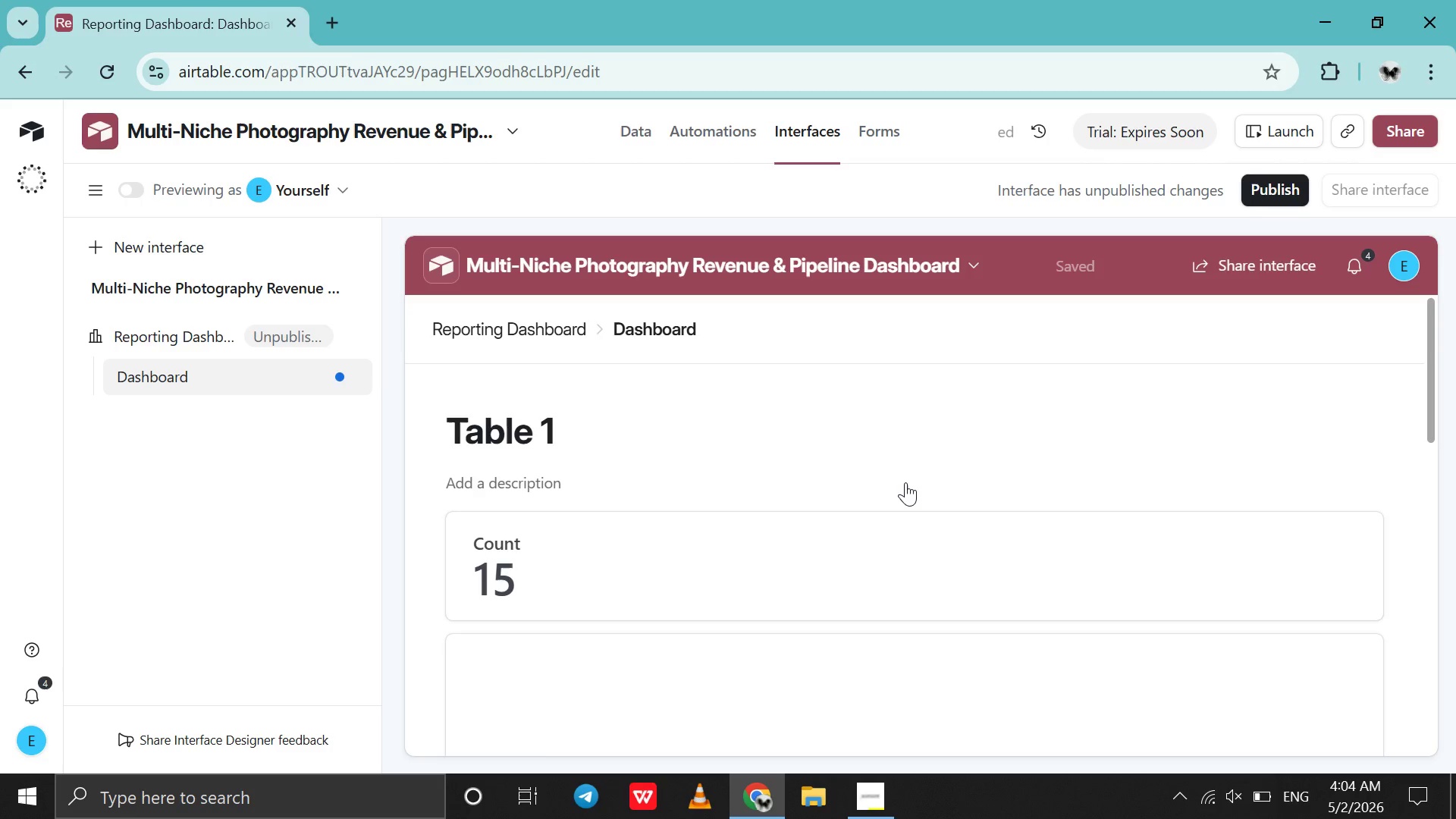 
scroll: coordinate [1351, 383], scroll_direction: down, amount: 4.0
 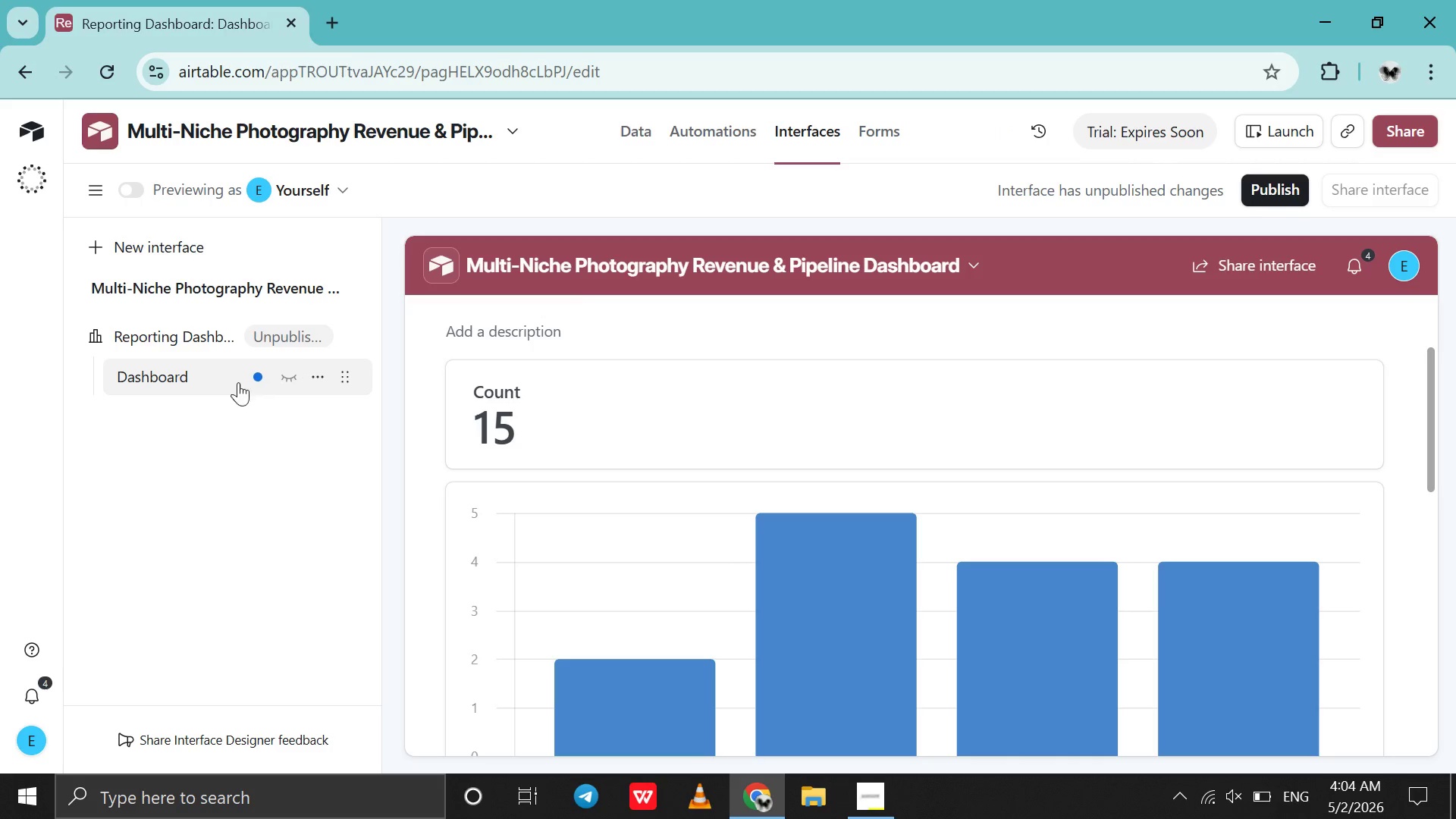 
double_click([190, 385])
 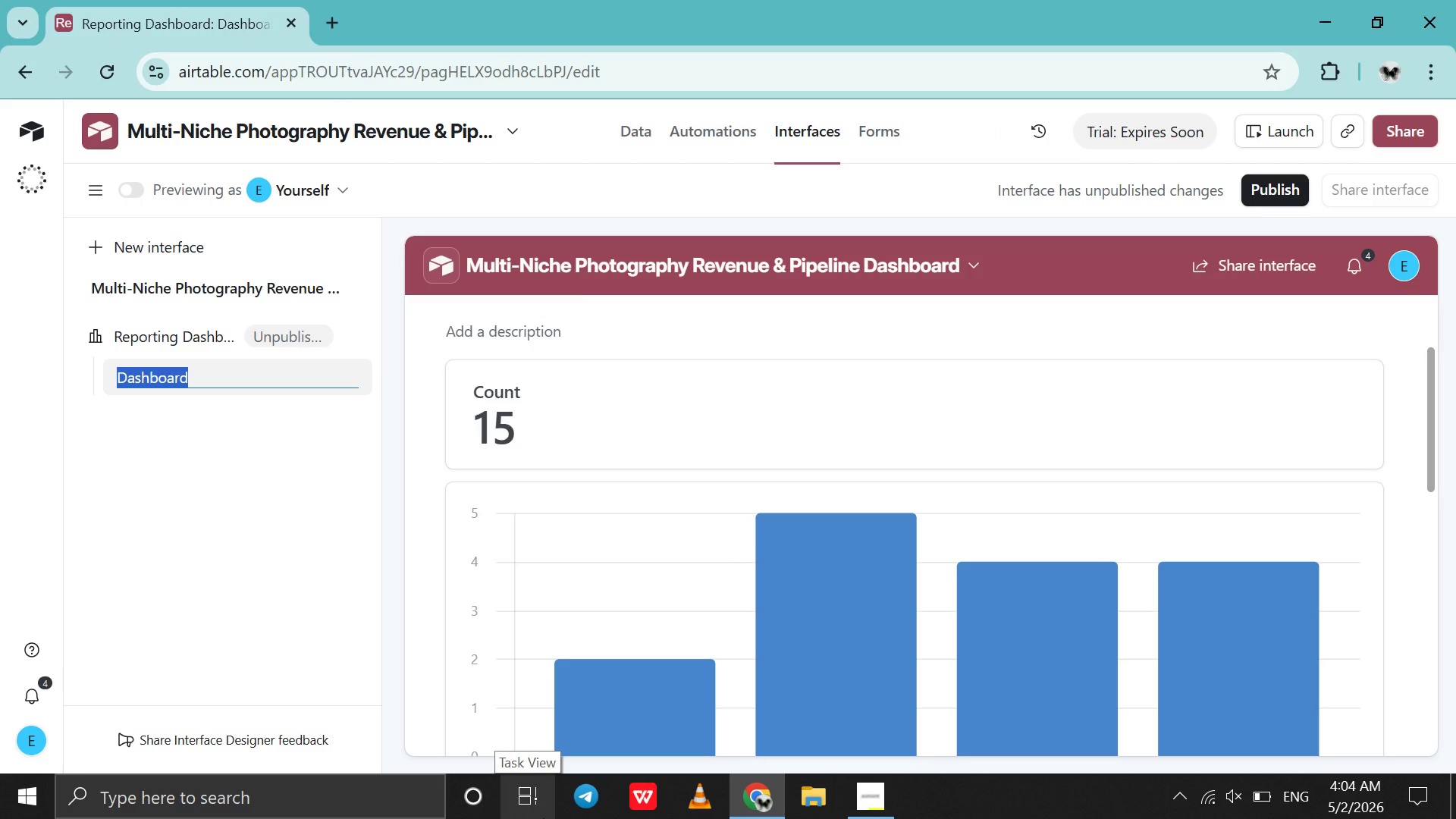 
type(Total Revenue )
 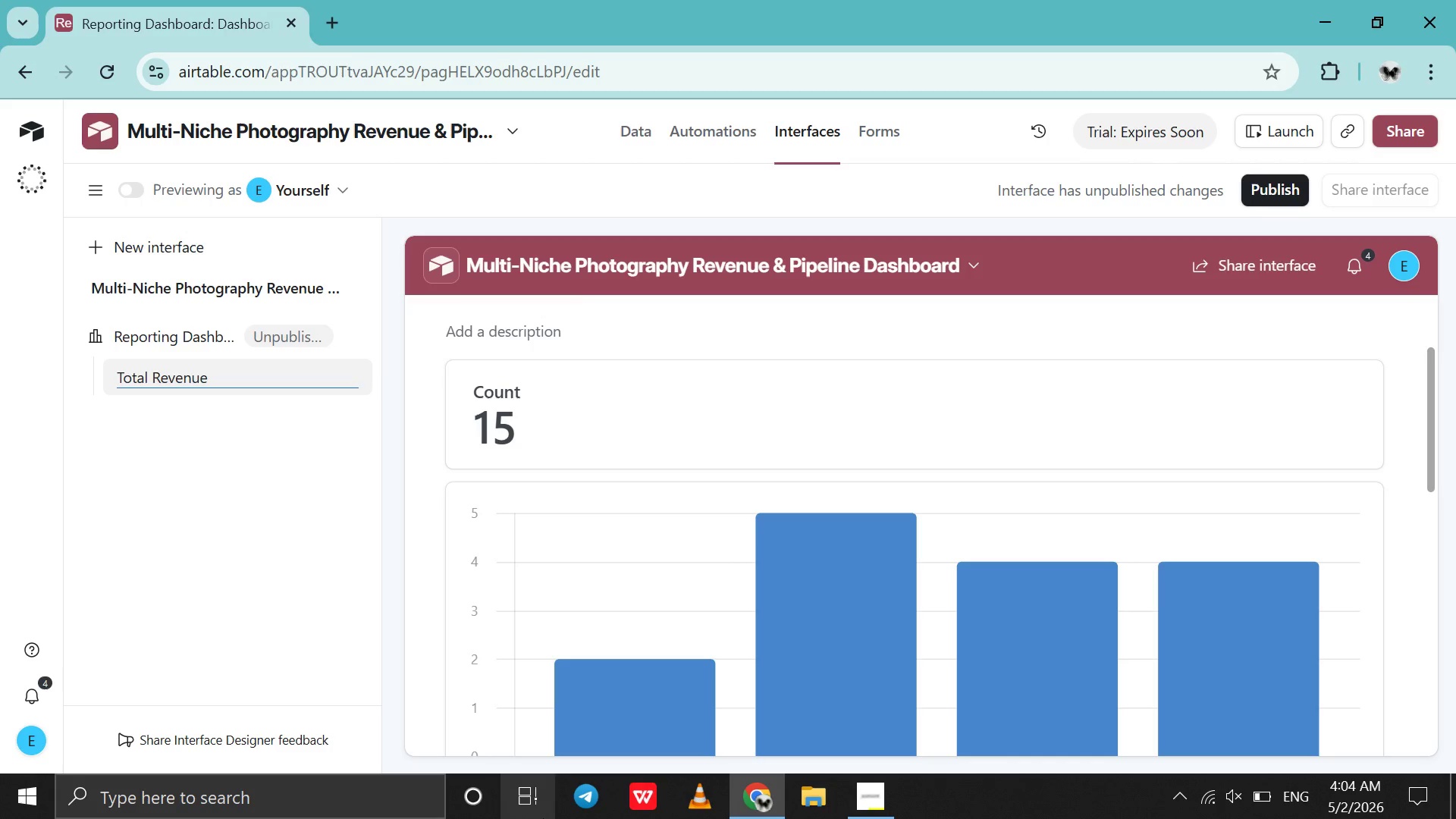 
hold_key(key=ShiftLeft, duration=0.92)
 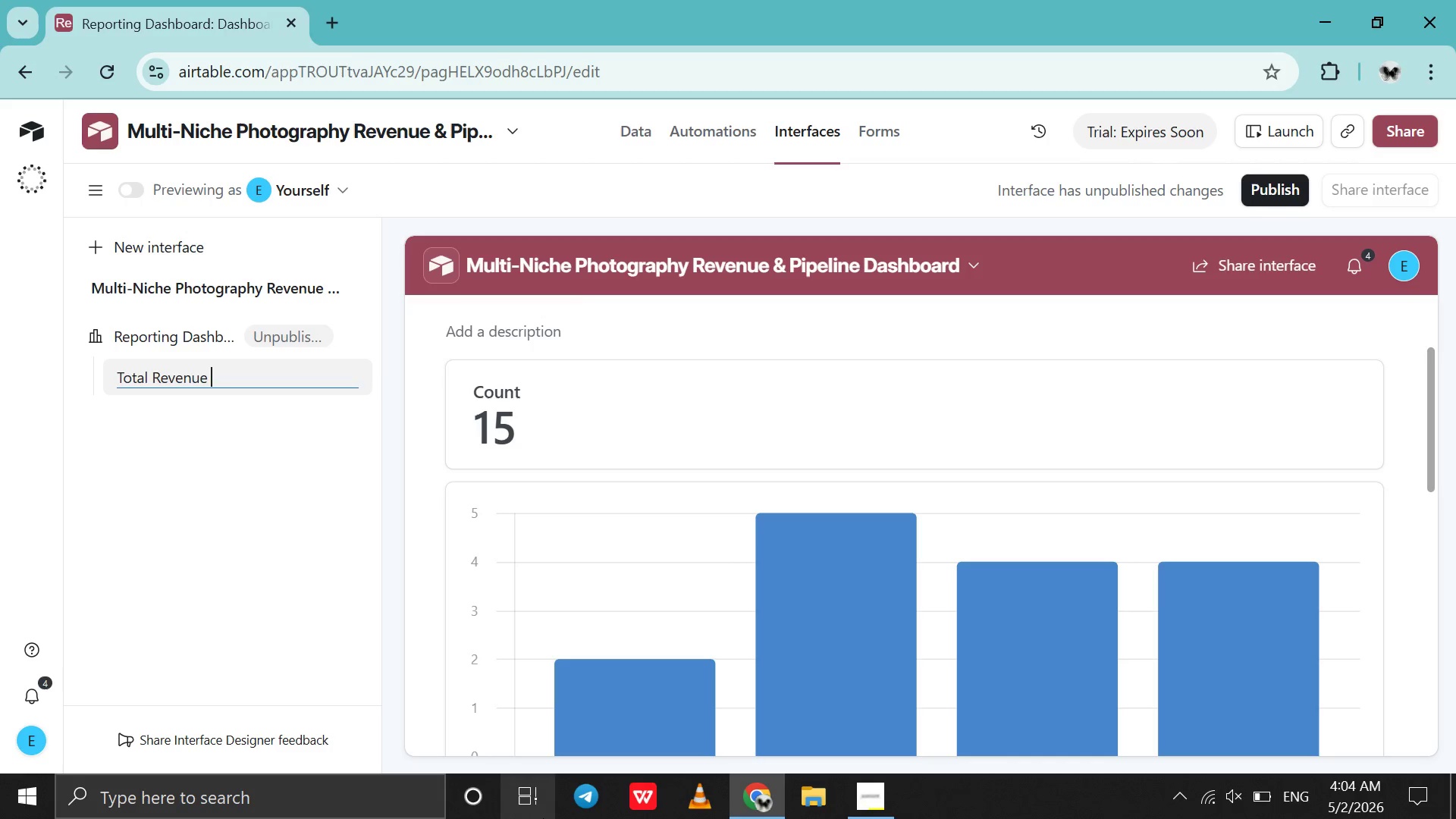 
type(Per Shoot Type)
 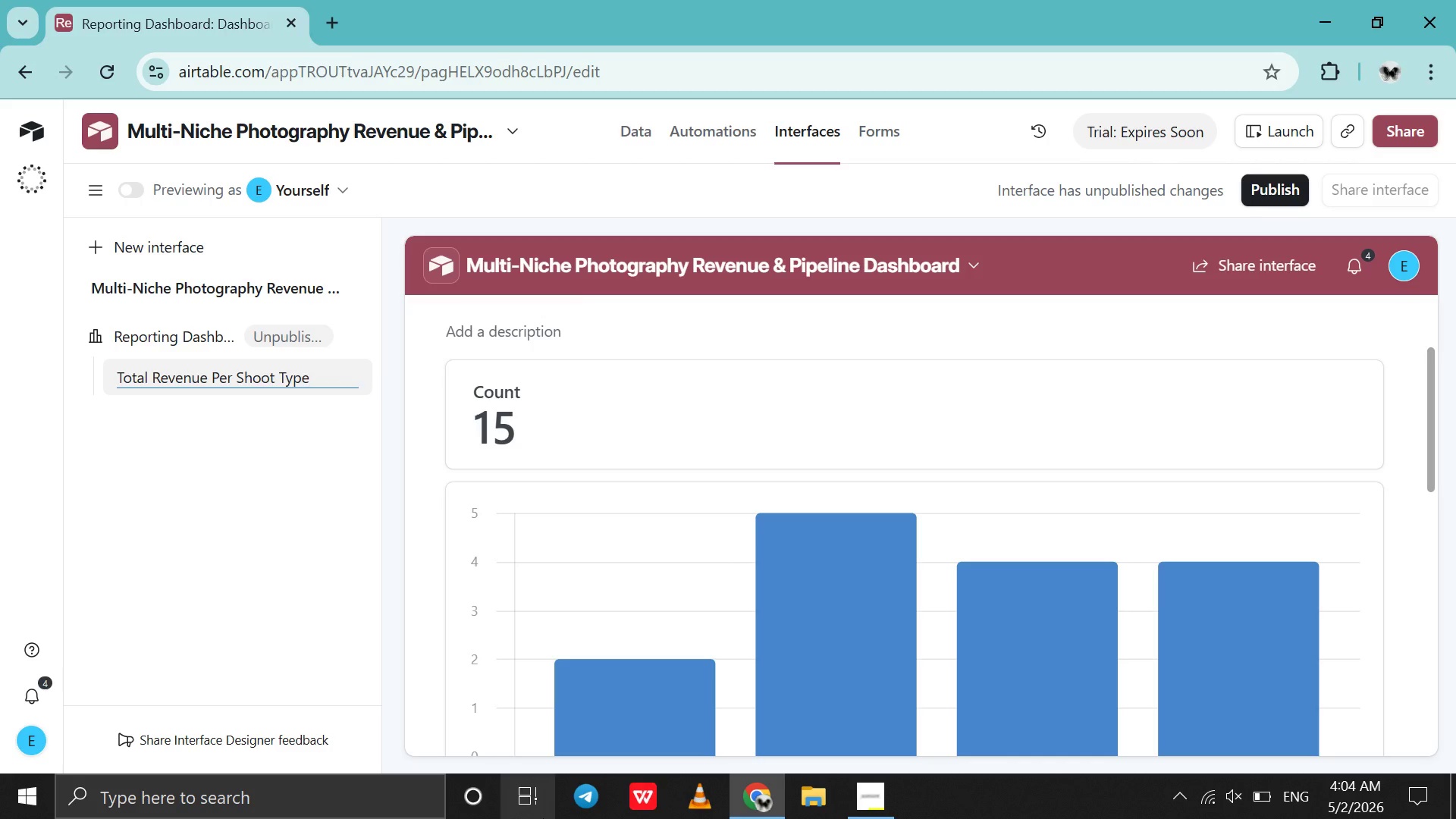 
left_click([881, 792])